 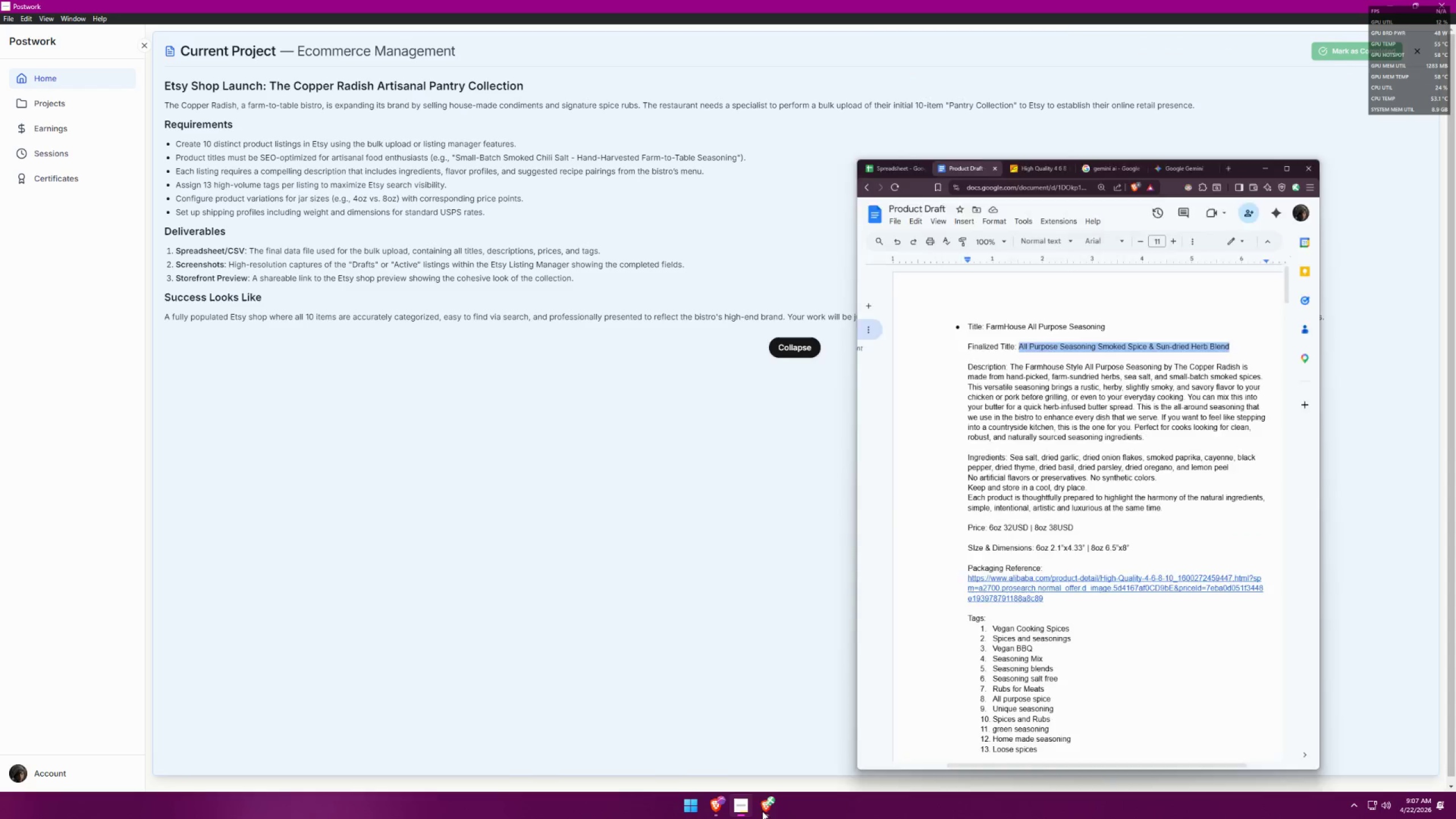 
double_click([721, 796])
 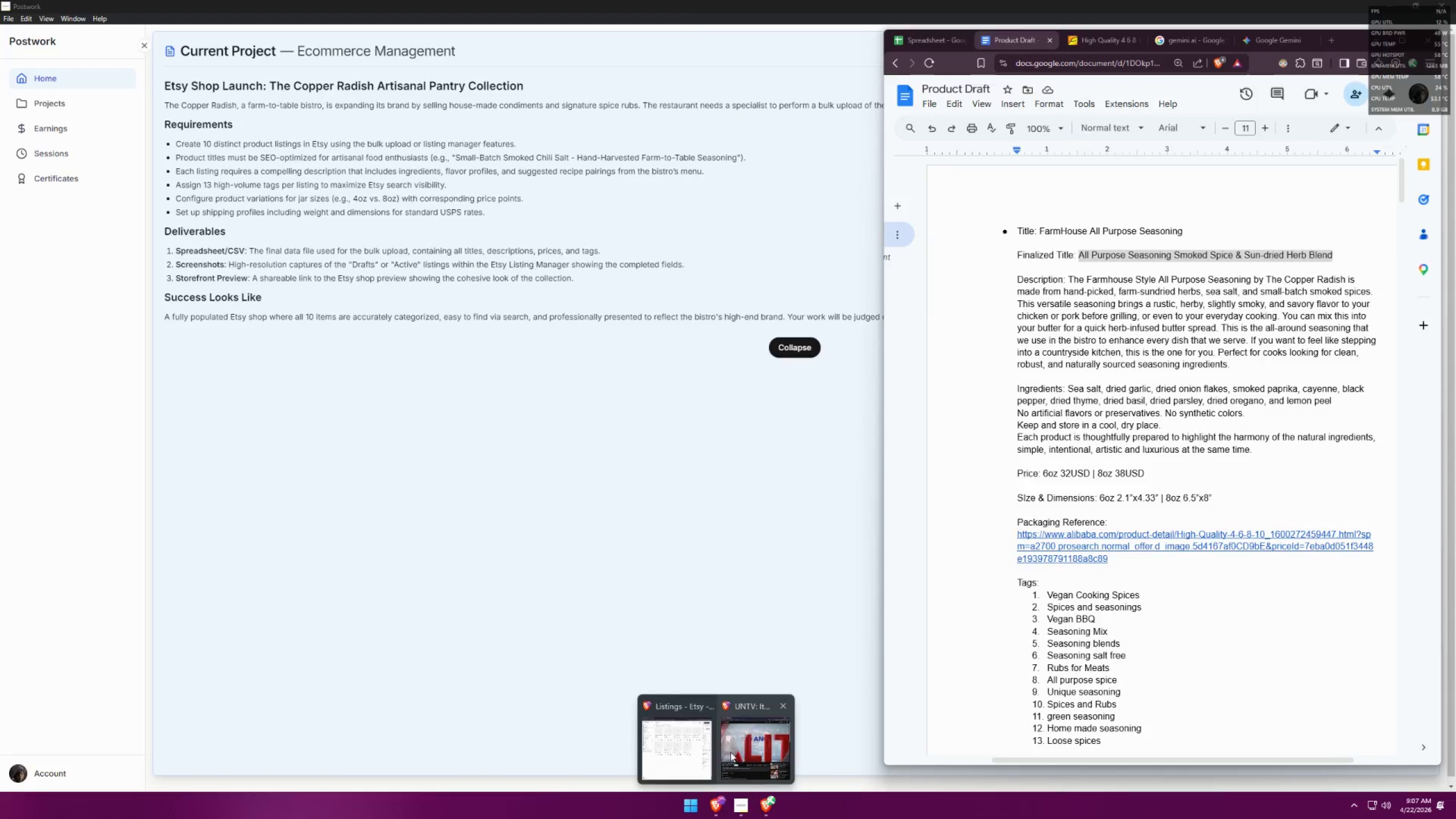 
left_click([687, 744])
 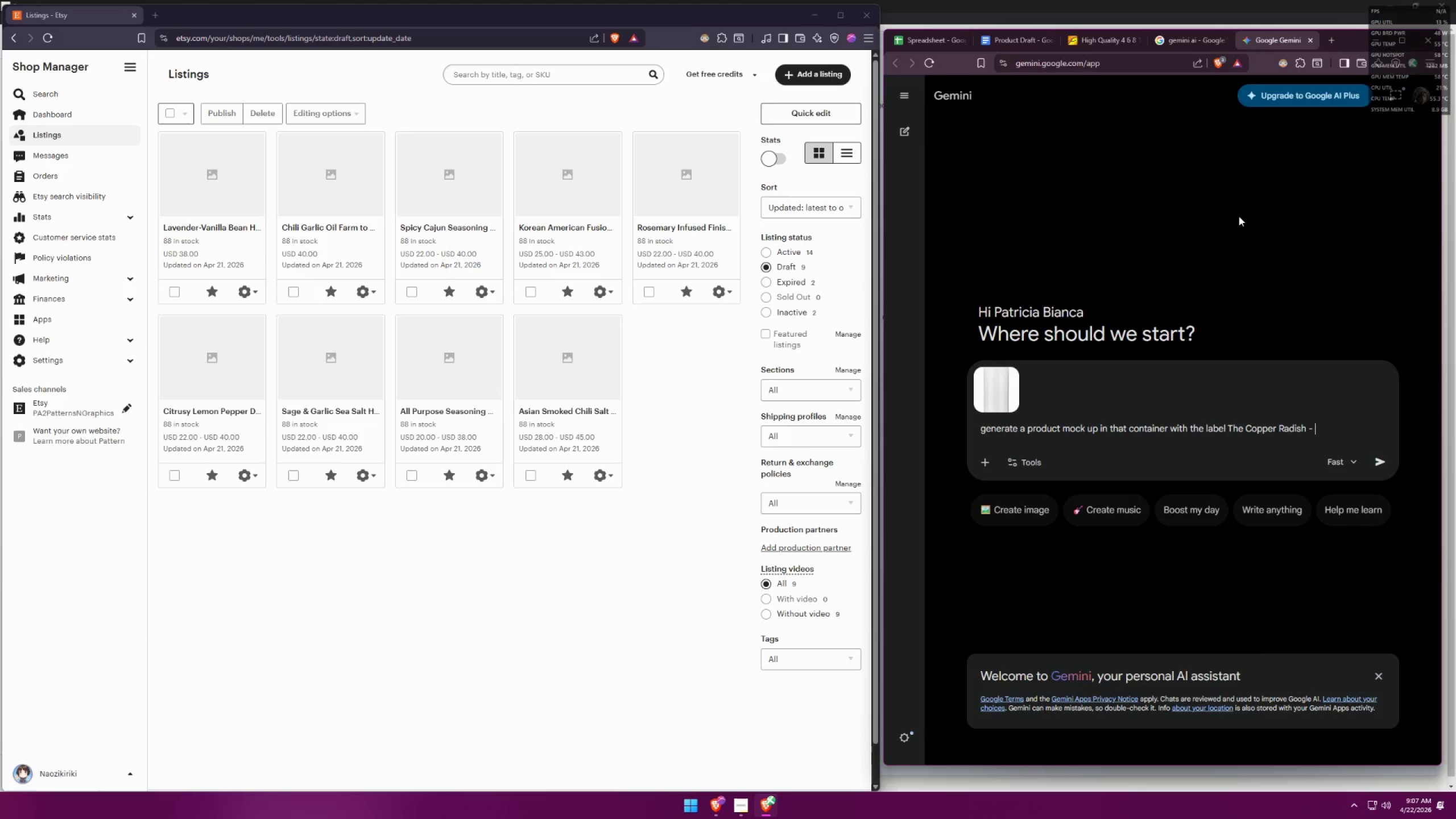 
key(Control+ControlLeft)
 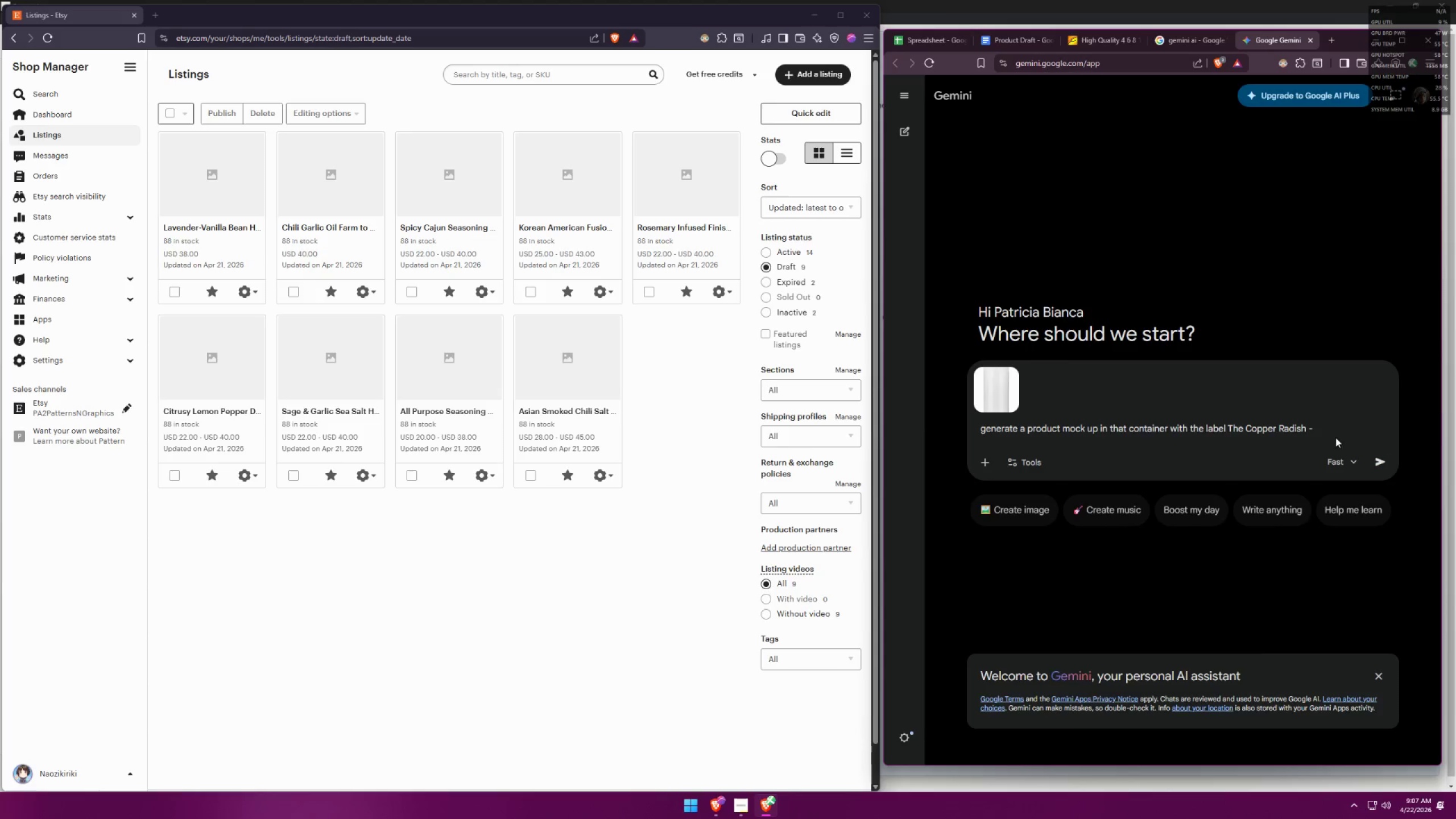 
key(Control+V)
 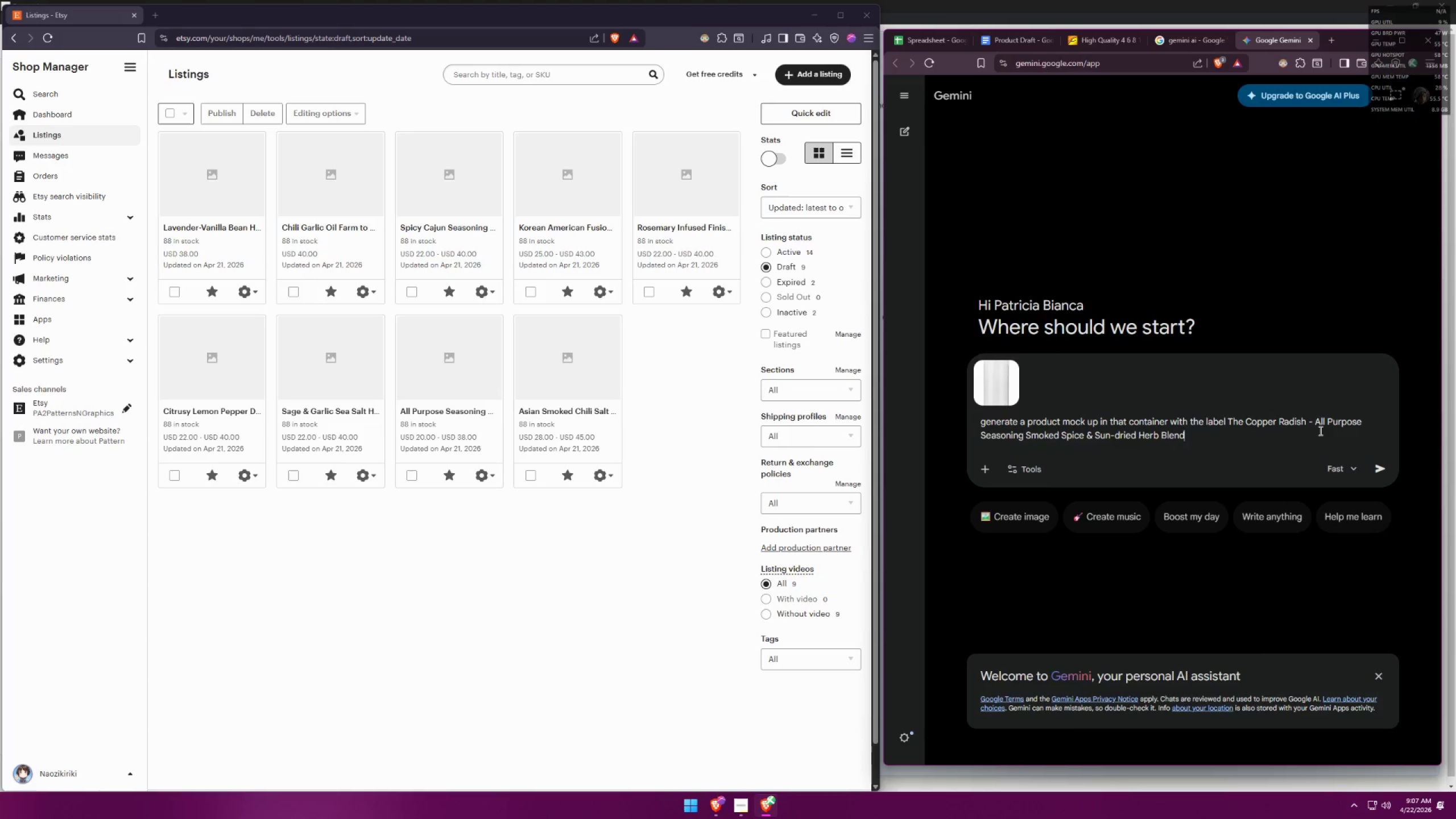 
left_click([1182, 46])
 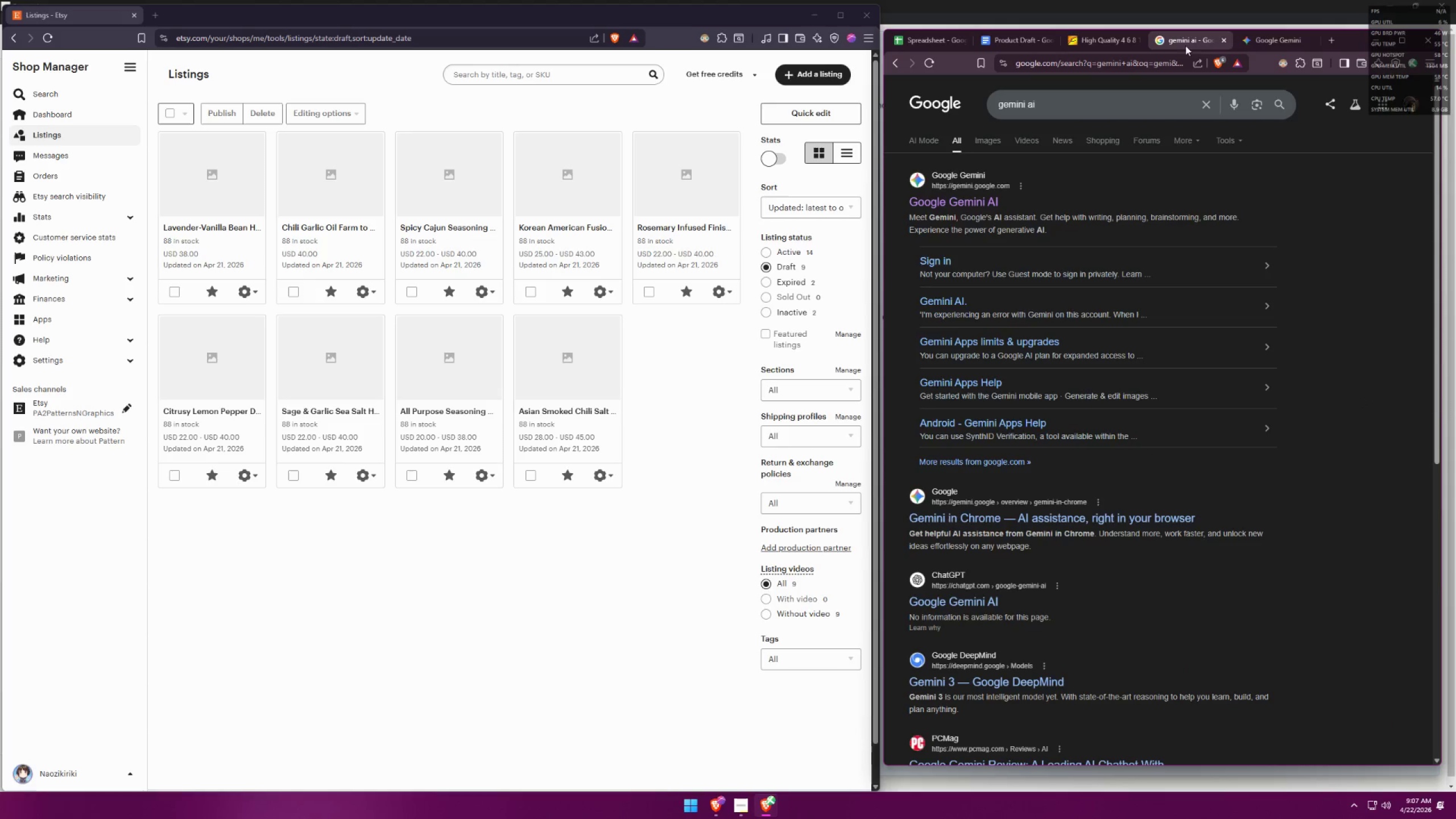 
left_click([1263, 40])
 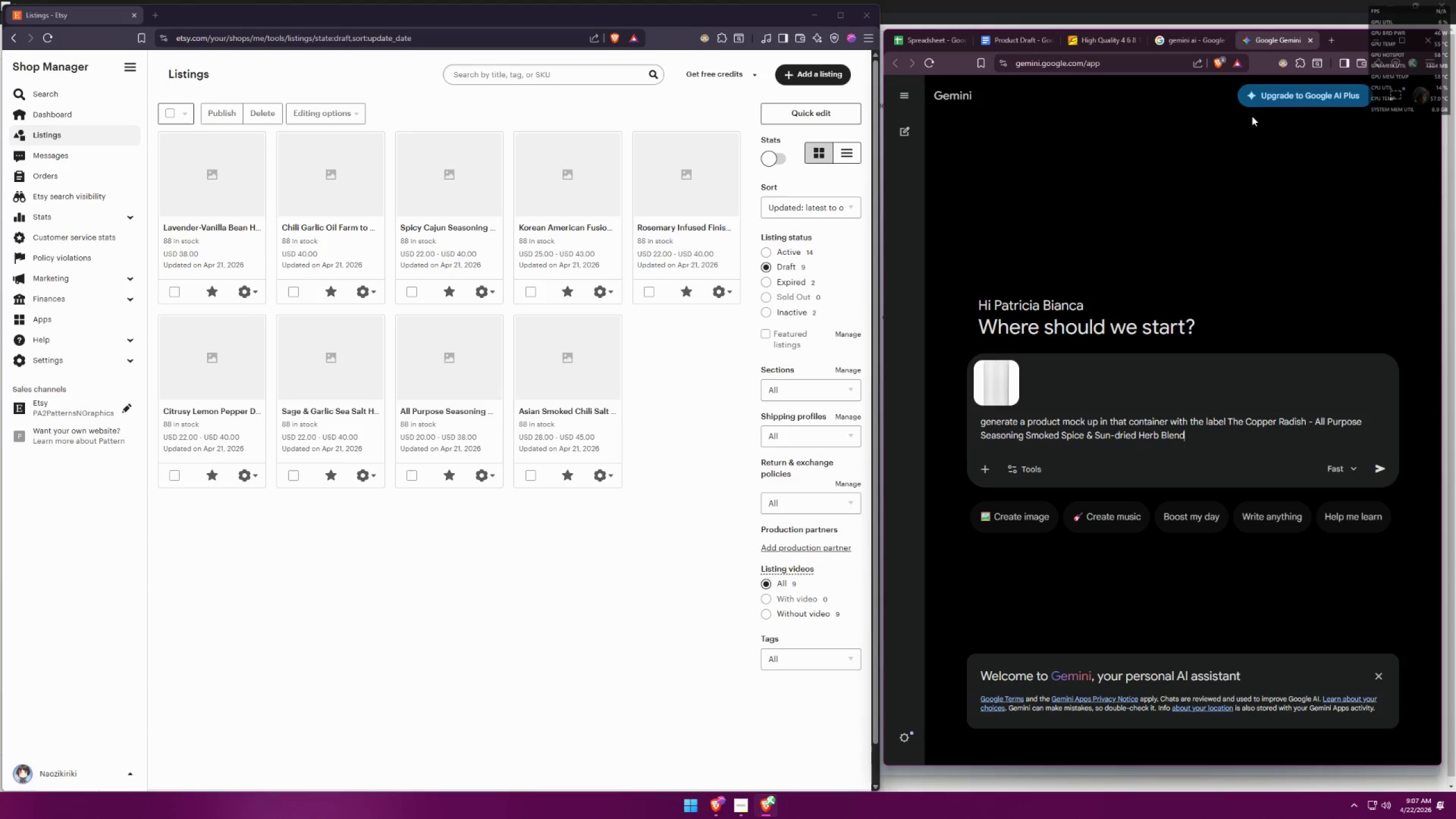 
type( 4oz ,)